 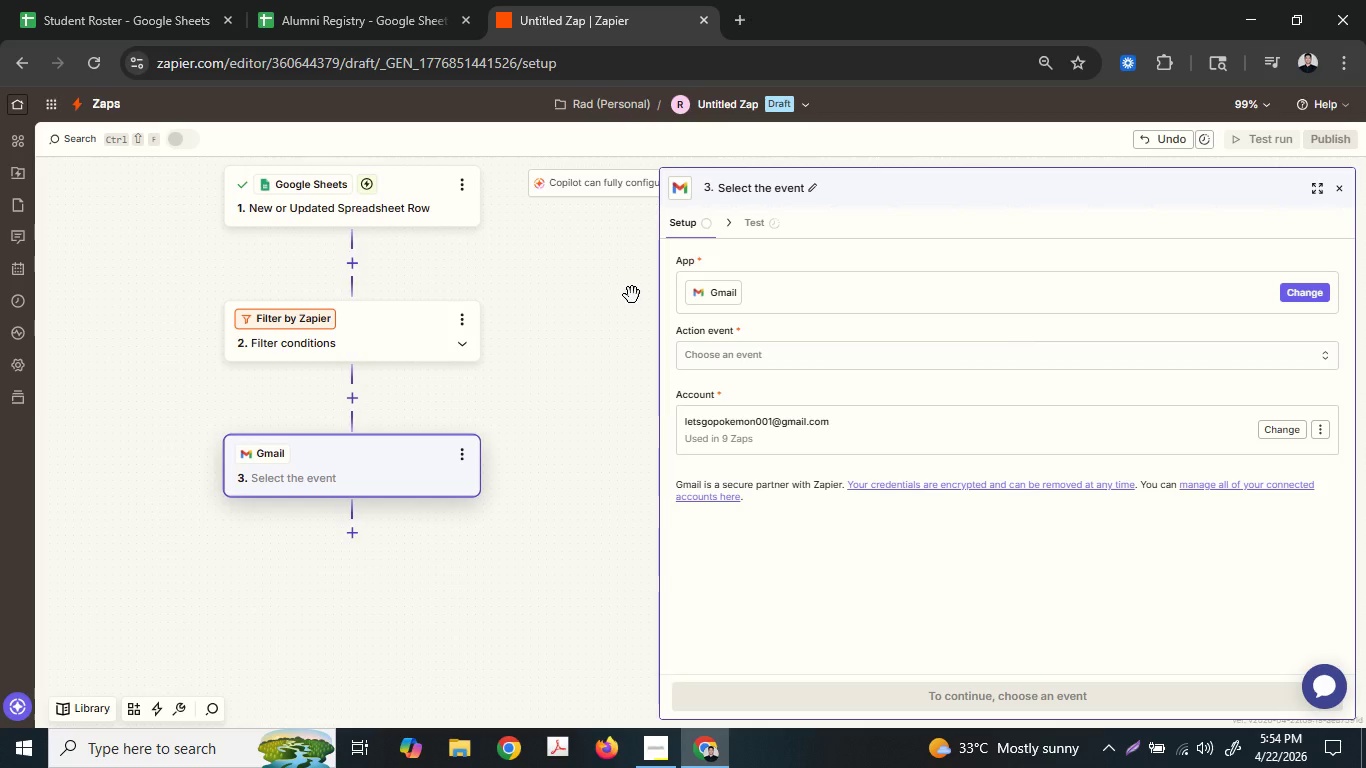 
left_click([774, 360])
 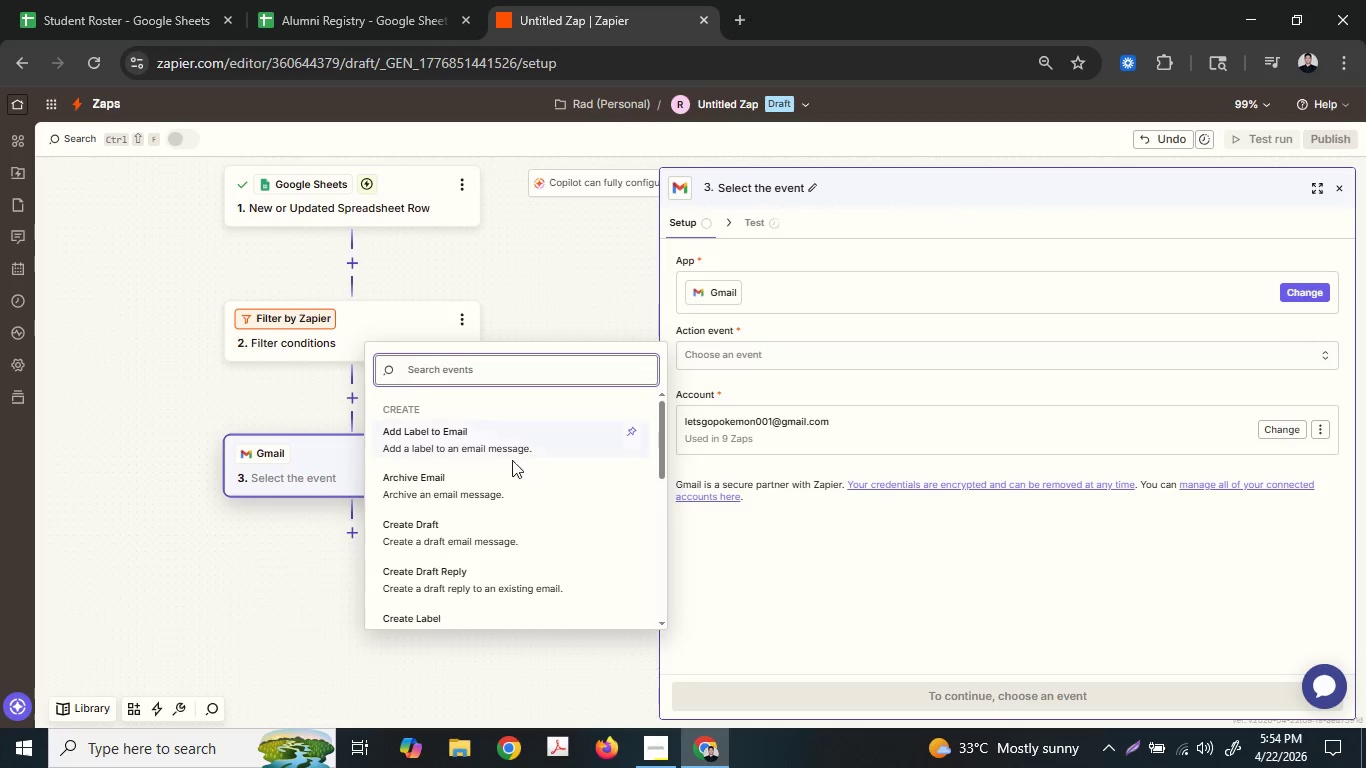 
scroll: coordinate [463, 504], scroll_direction: down, amount: 3.0
 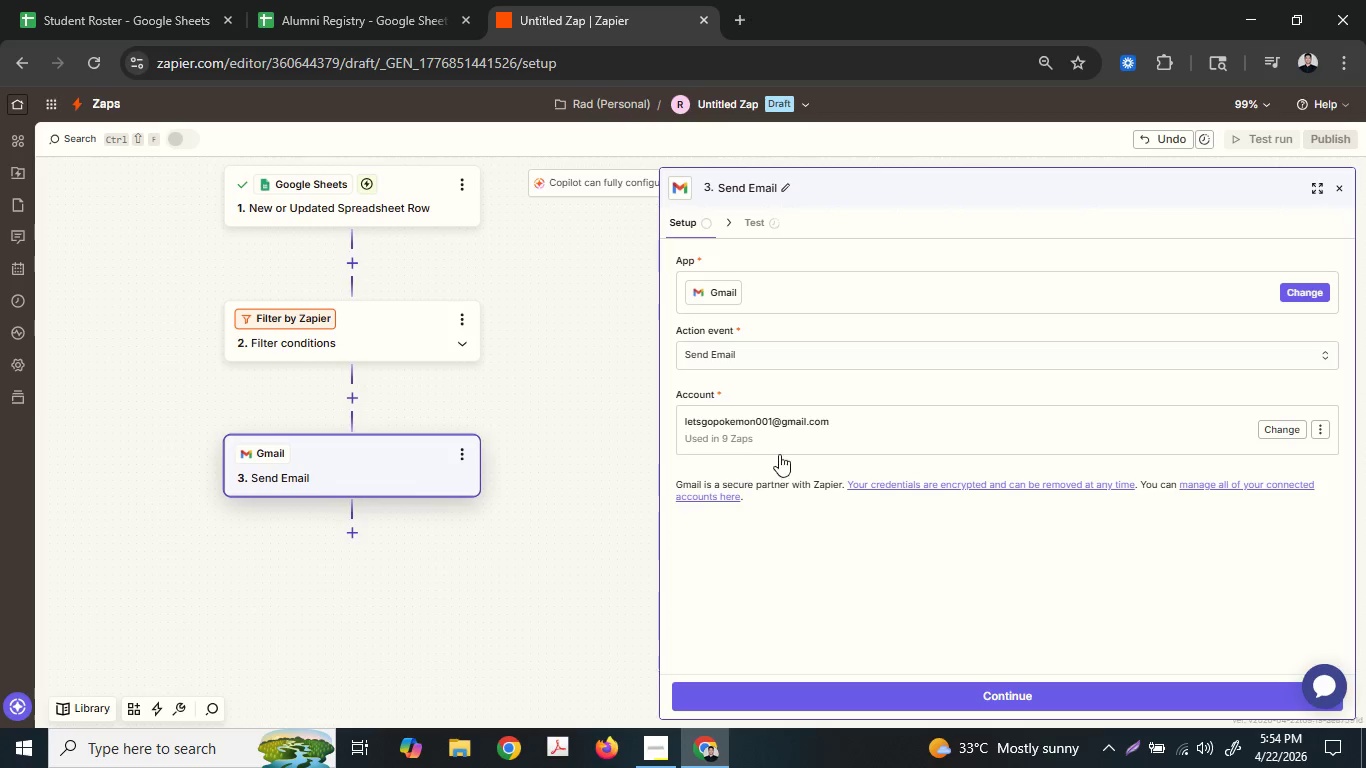 
left_click([900, 699])
 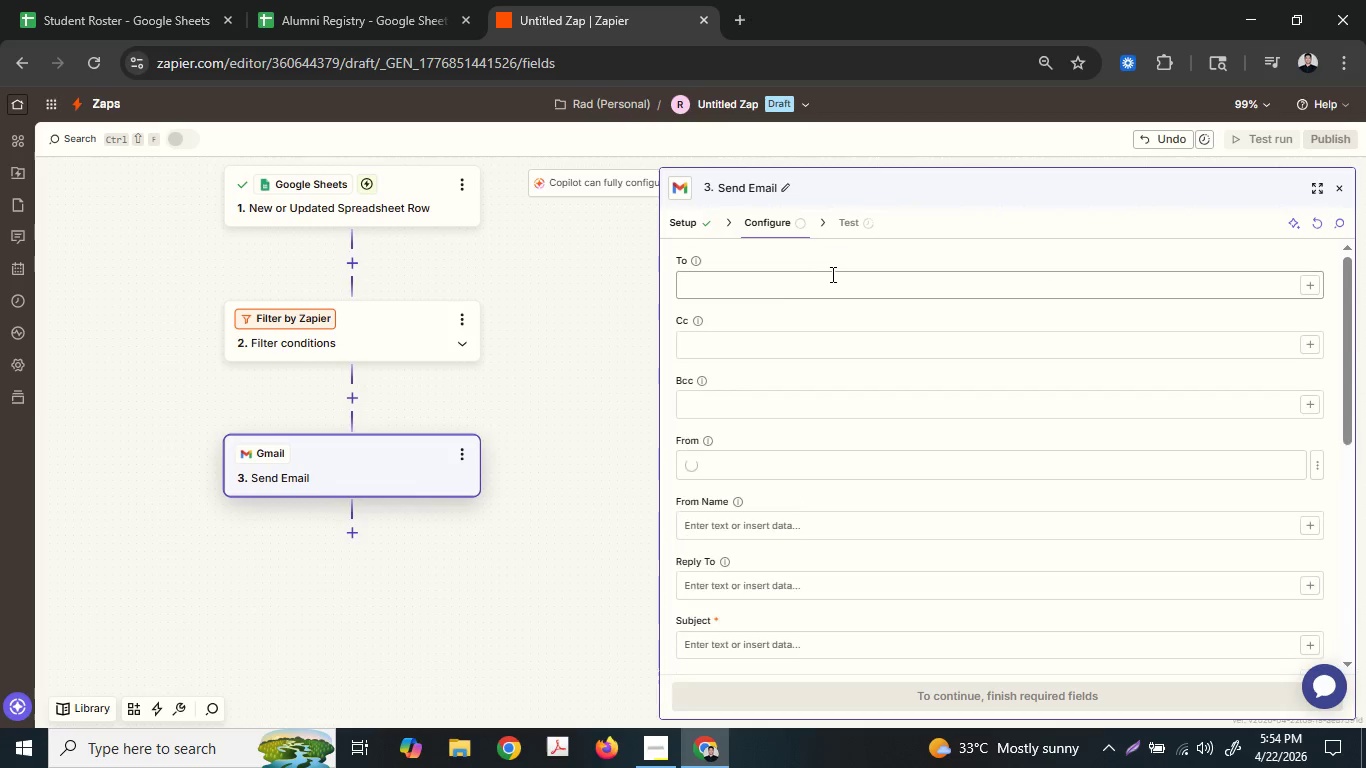 
left_click([833, 286])
 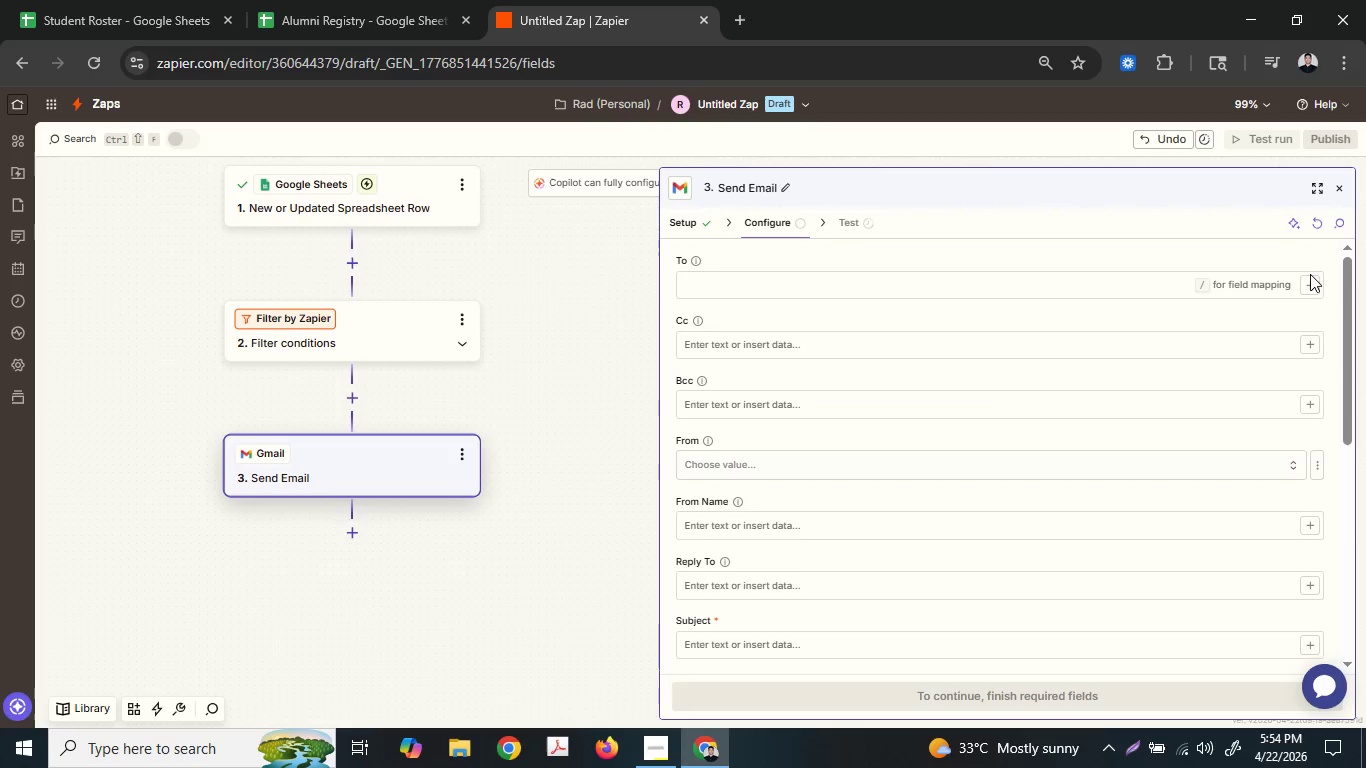 
left_click([1310, 287])
 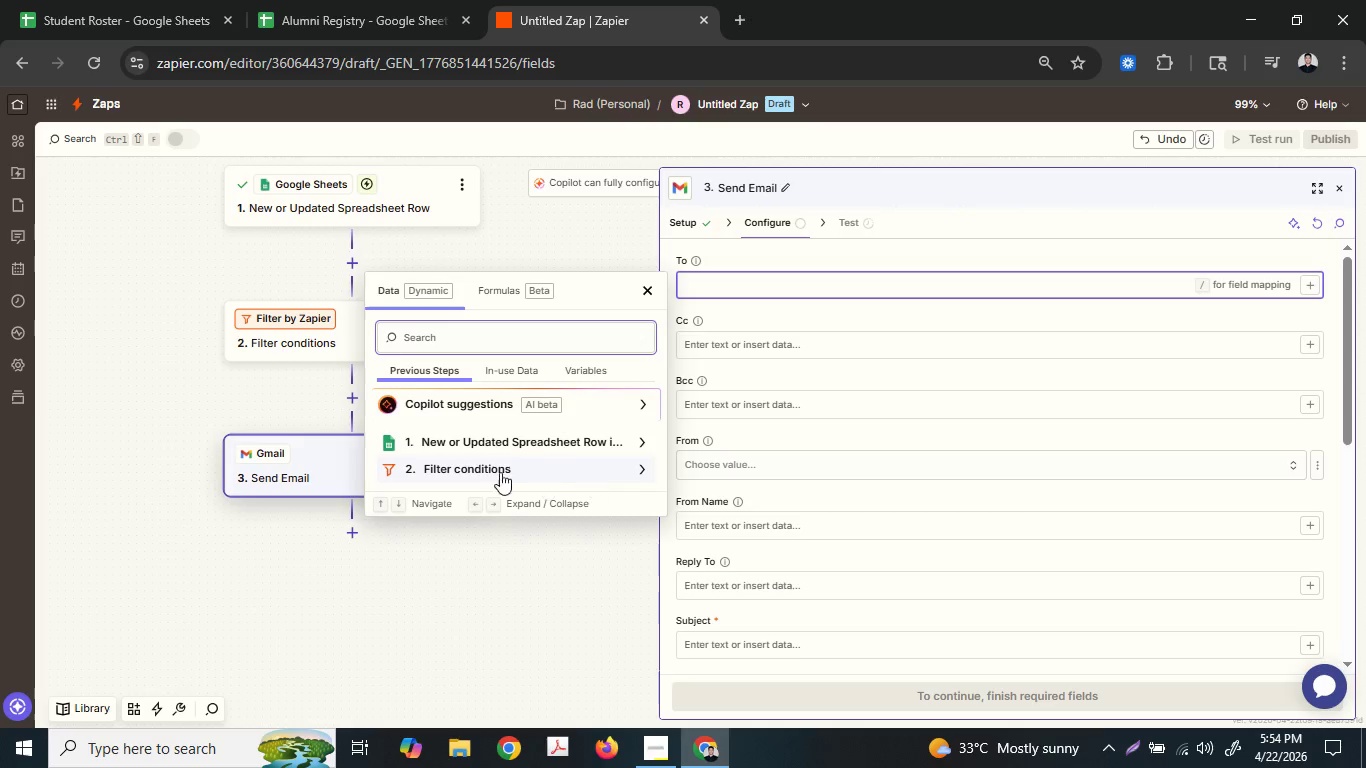 
left_click([482, 445])
 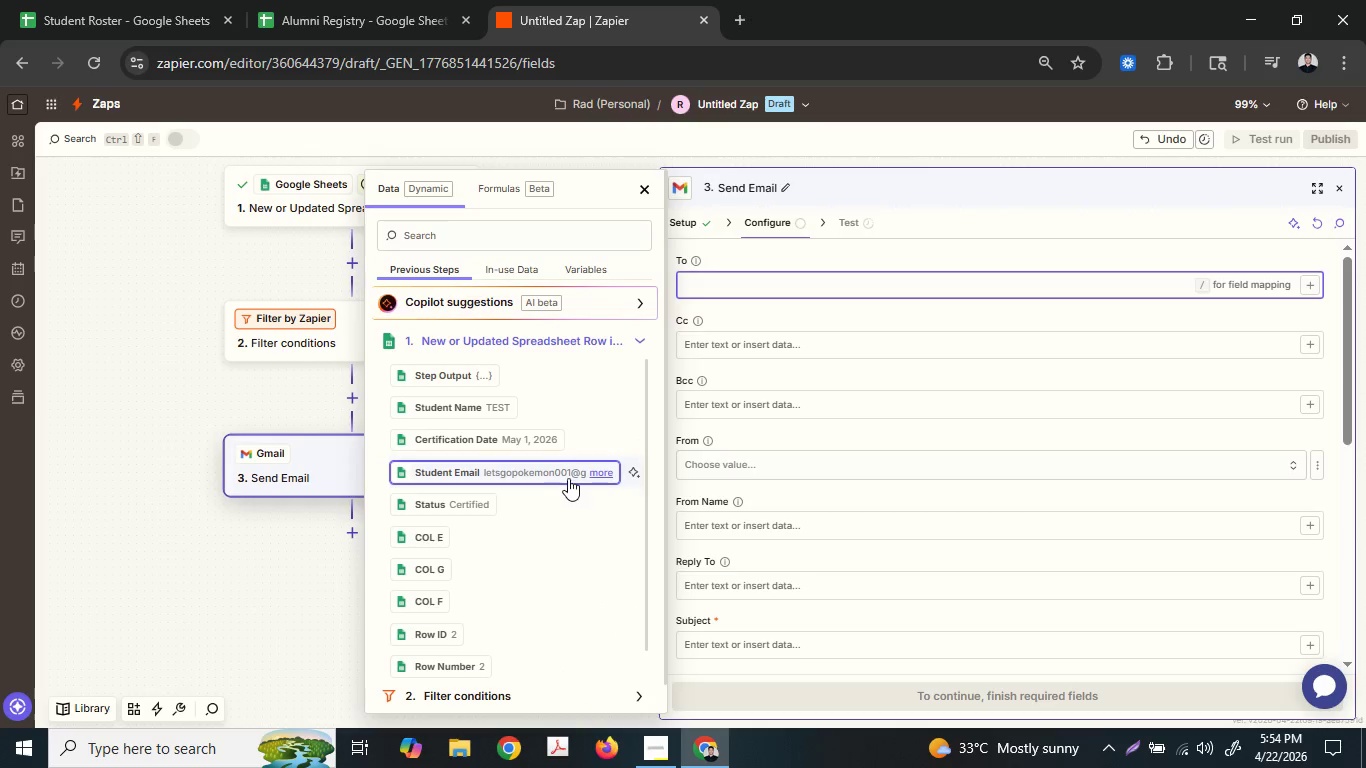 
left_click([547, 469])
 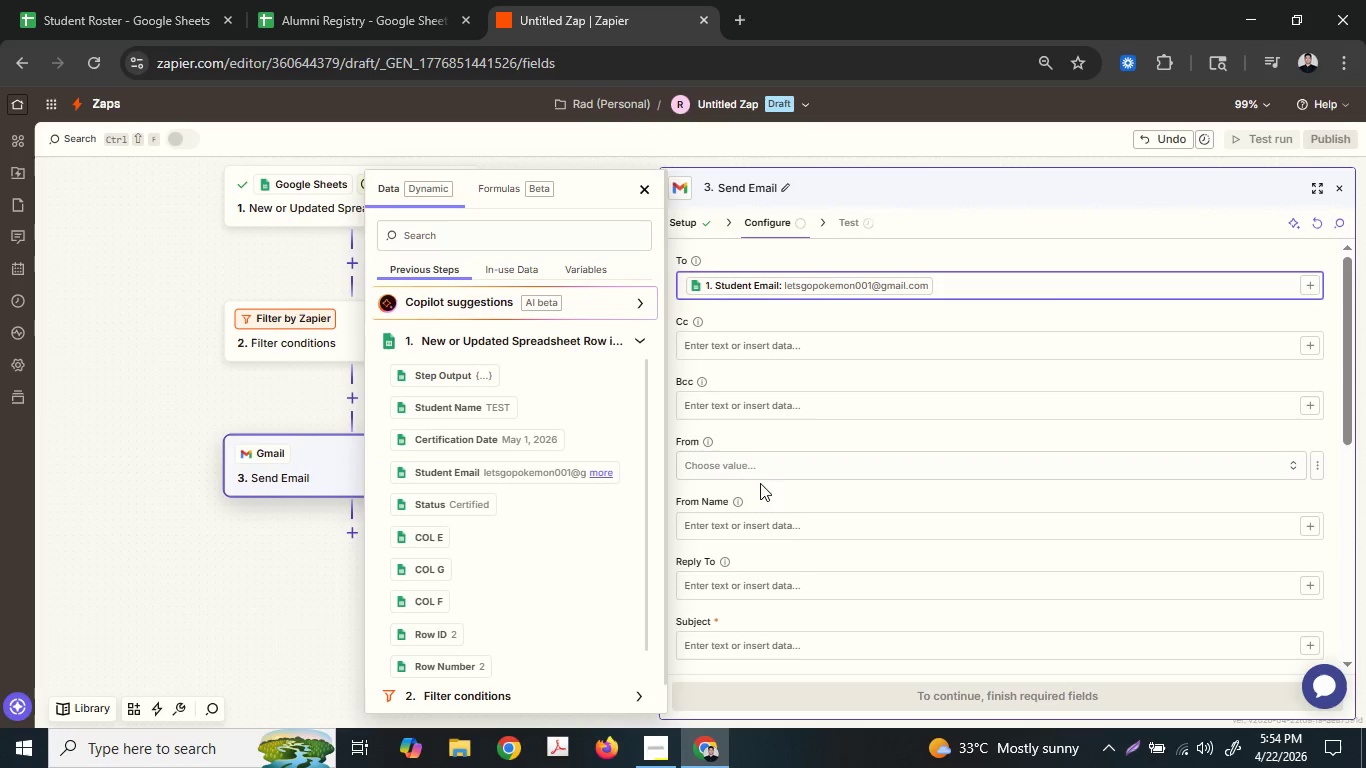 
left_click([743, 518])
 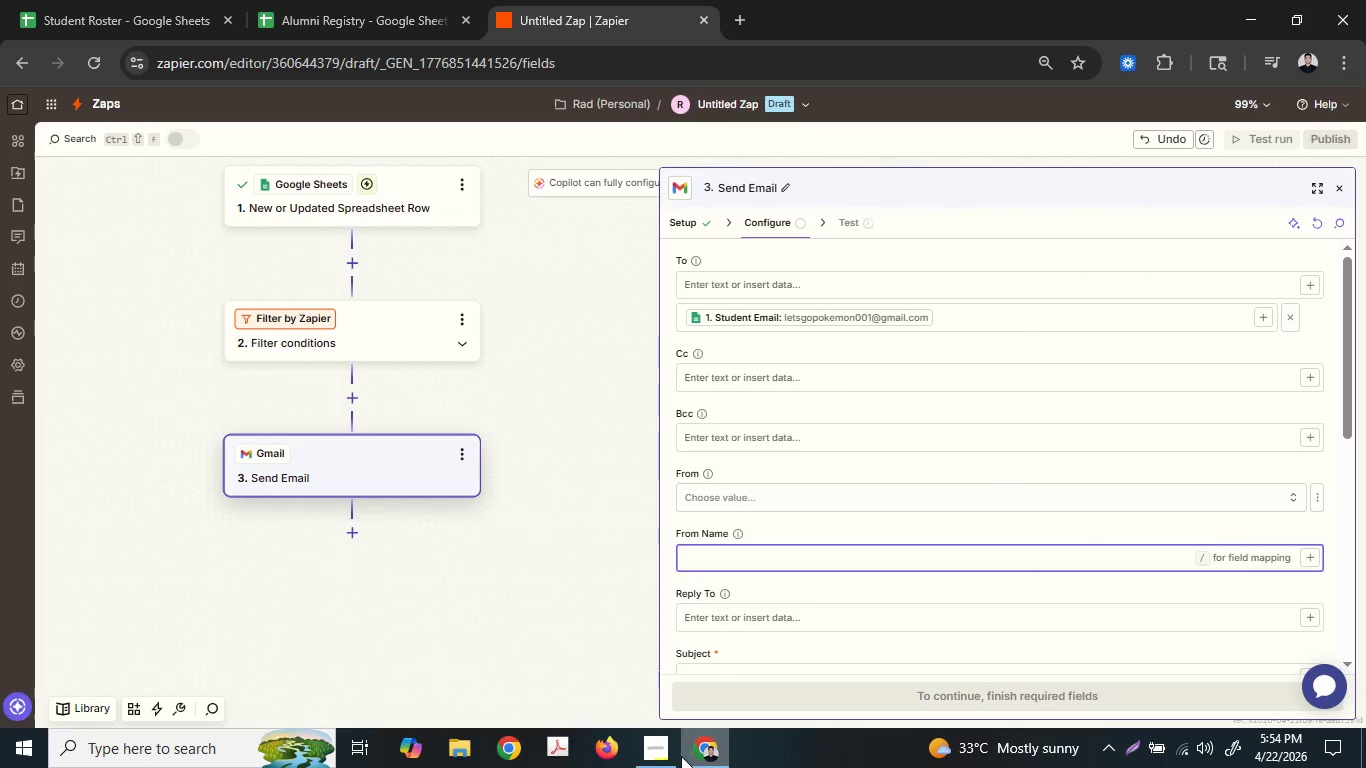 
left_click([666, 767])